 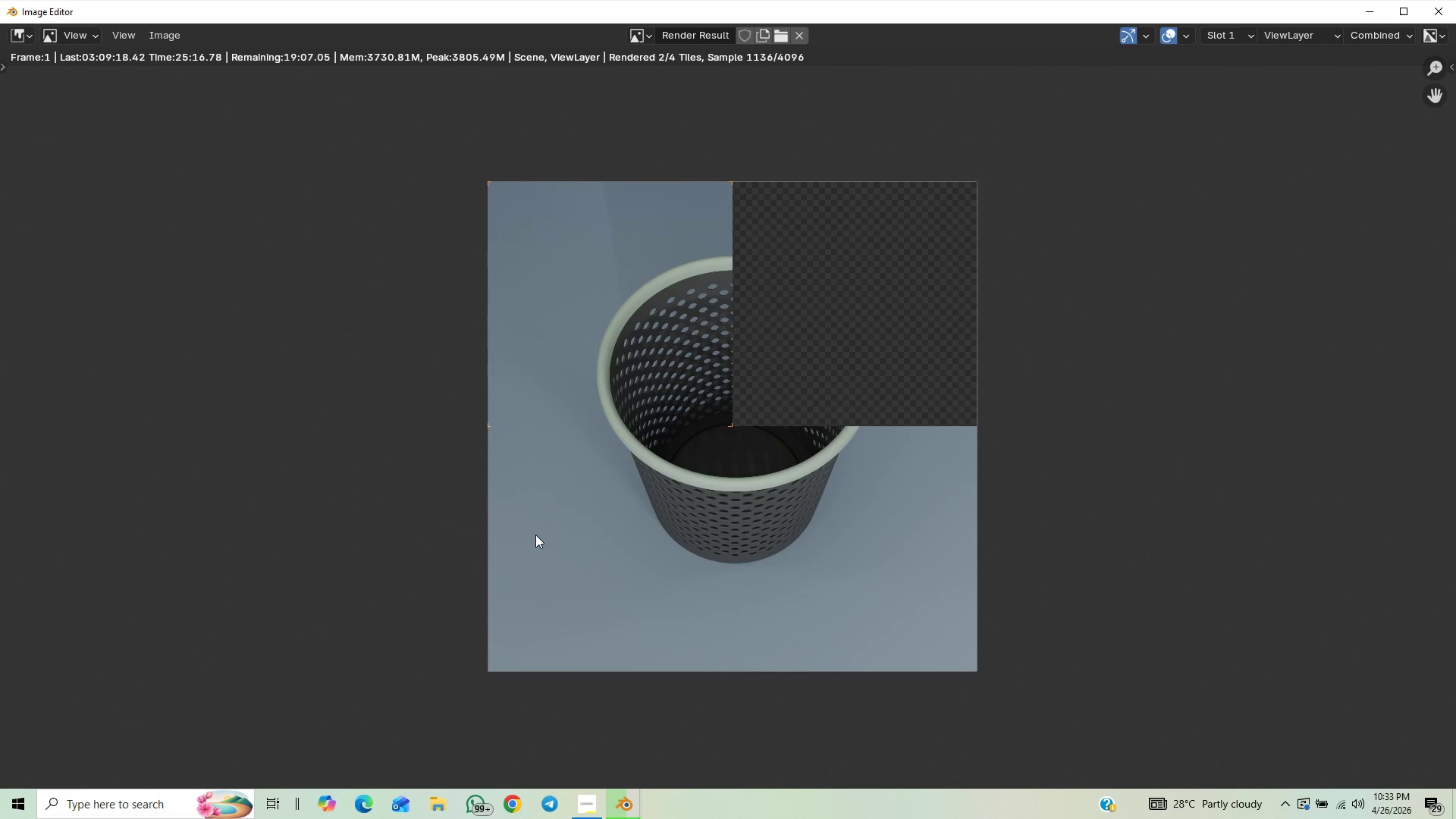 
scroll: coordinate [535, 535], scroll_direction: up, amount: 2.0
 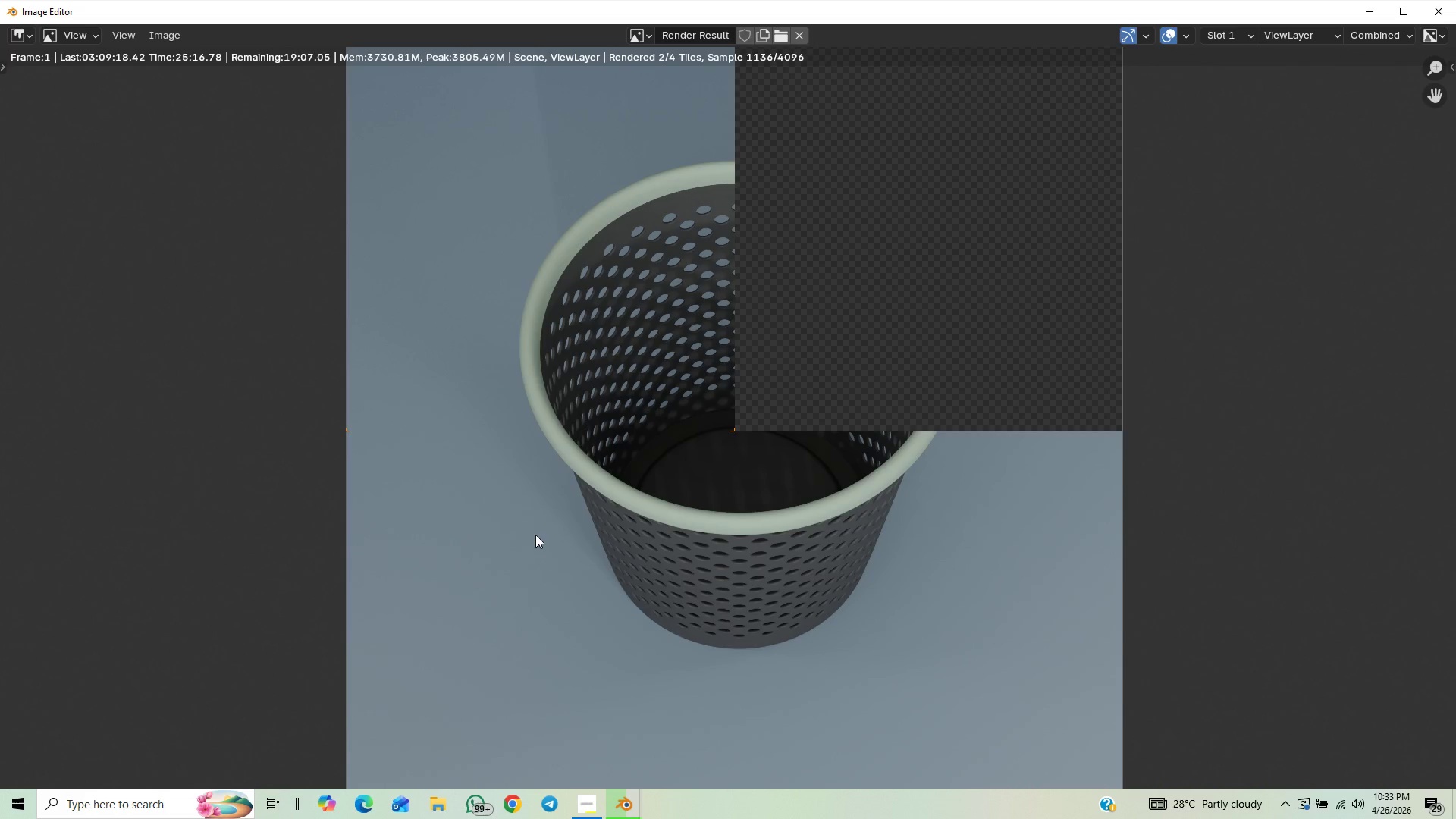 
scroll: coordinate [535, 535], scroll_direction: down, amount: 1.0
 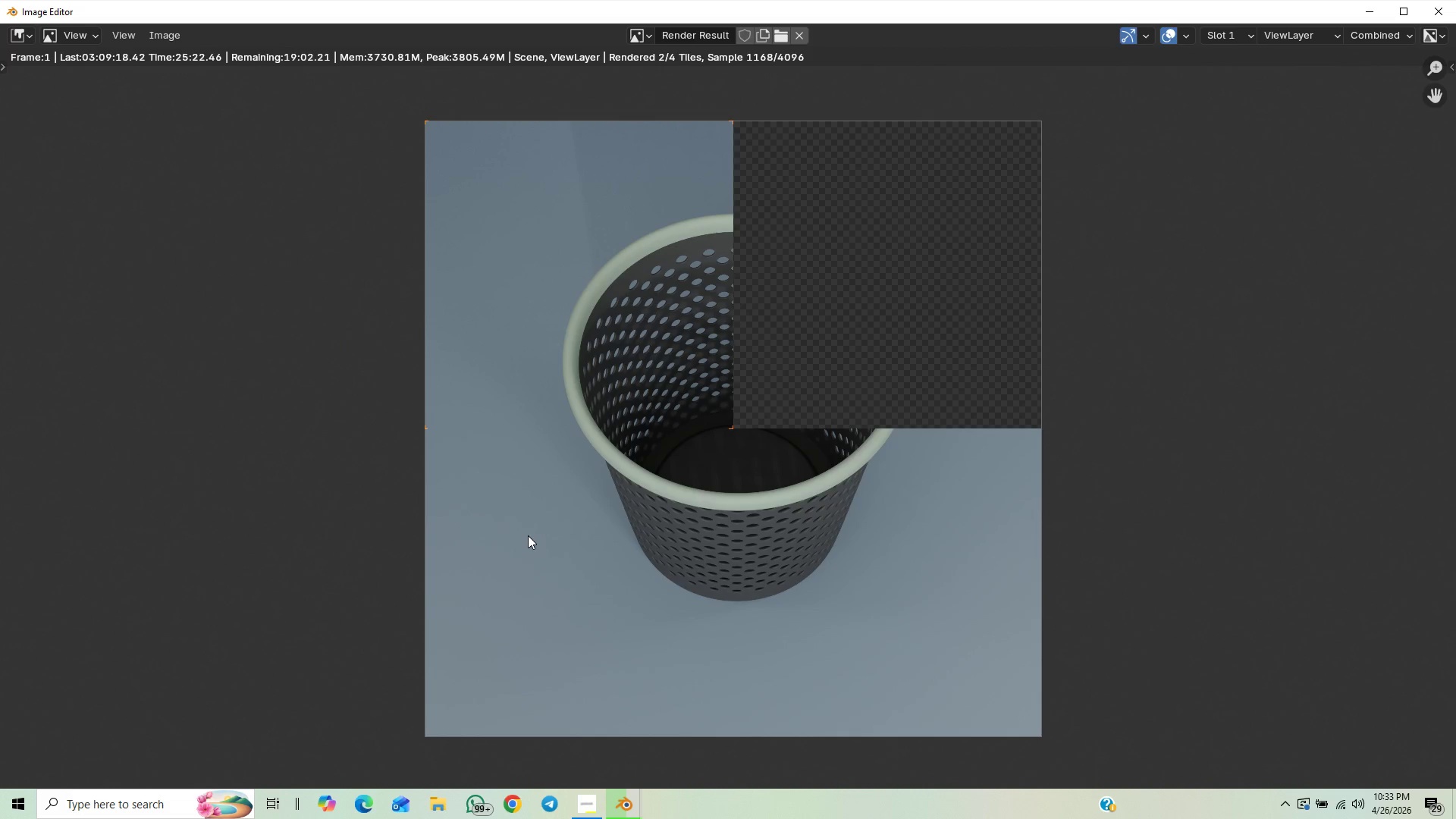 
wait(5.91)
 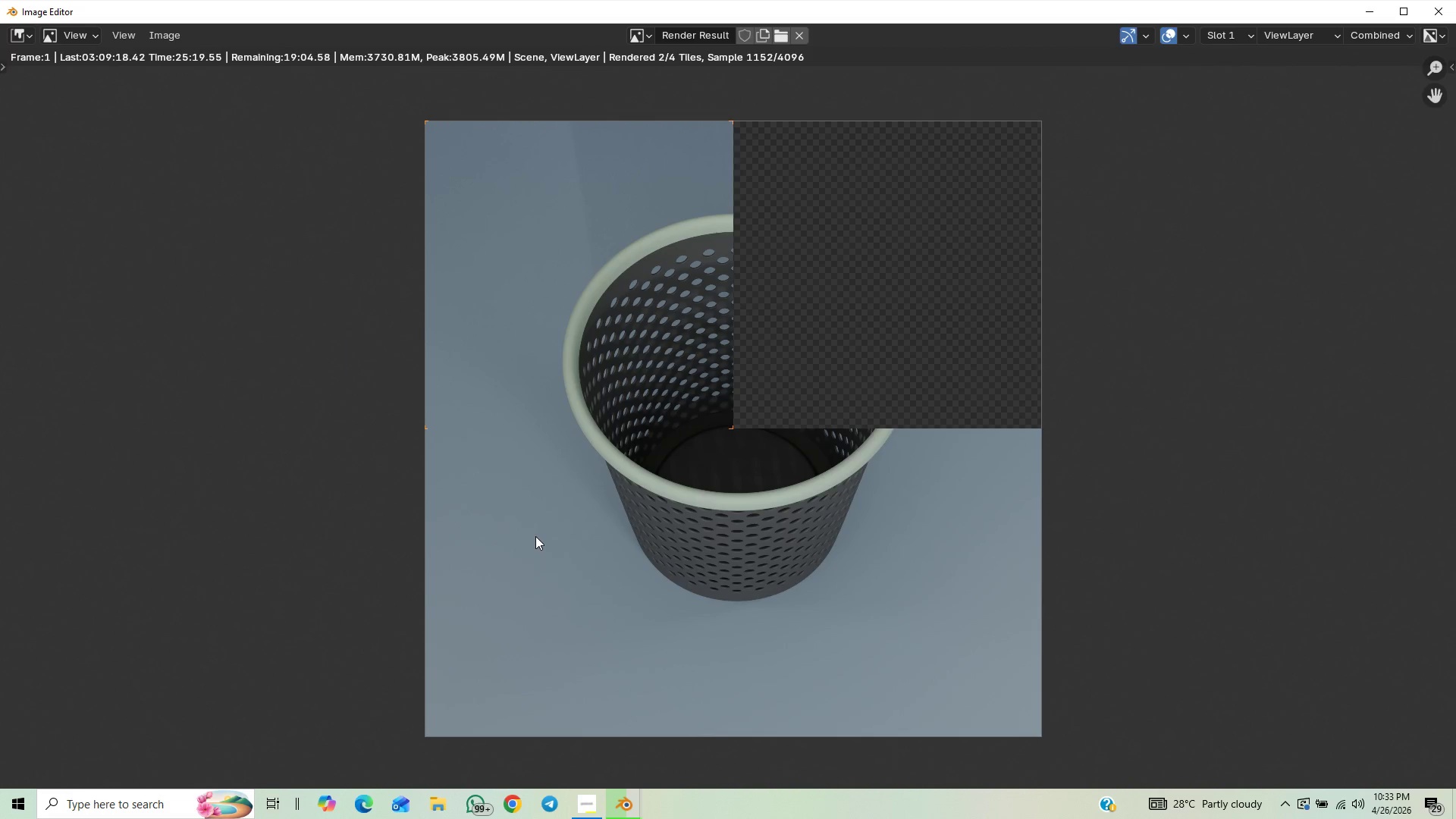 
scroll: coordinate [528, 535], scroll_direction: down, amount: 1.0
 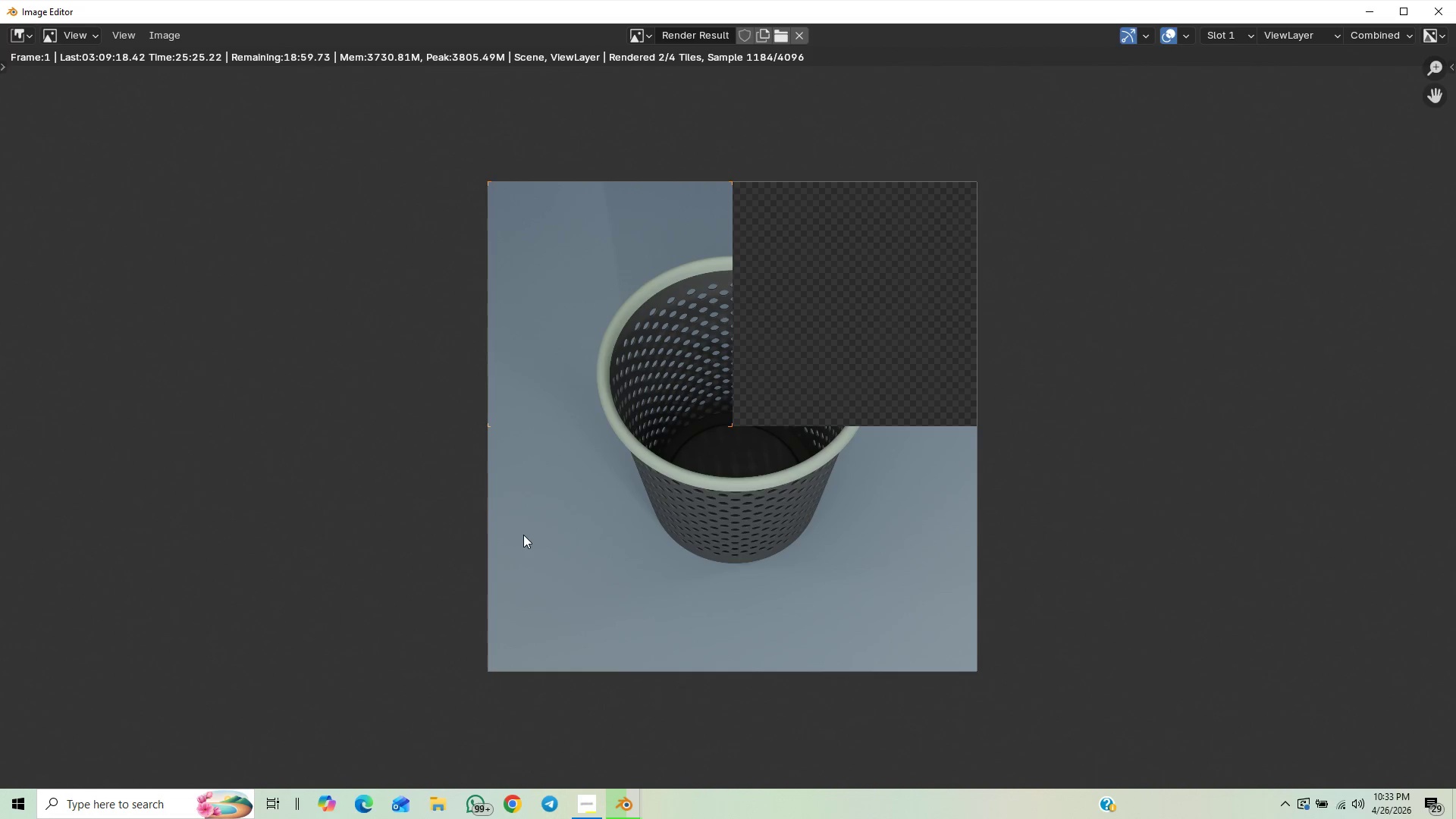 
scroll: coordinate [507, 525], scroll_direction: up, amount: 3.0
 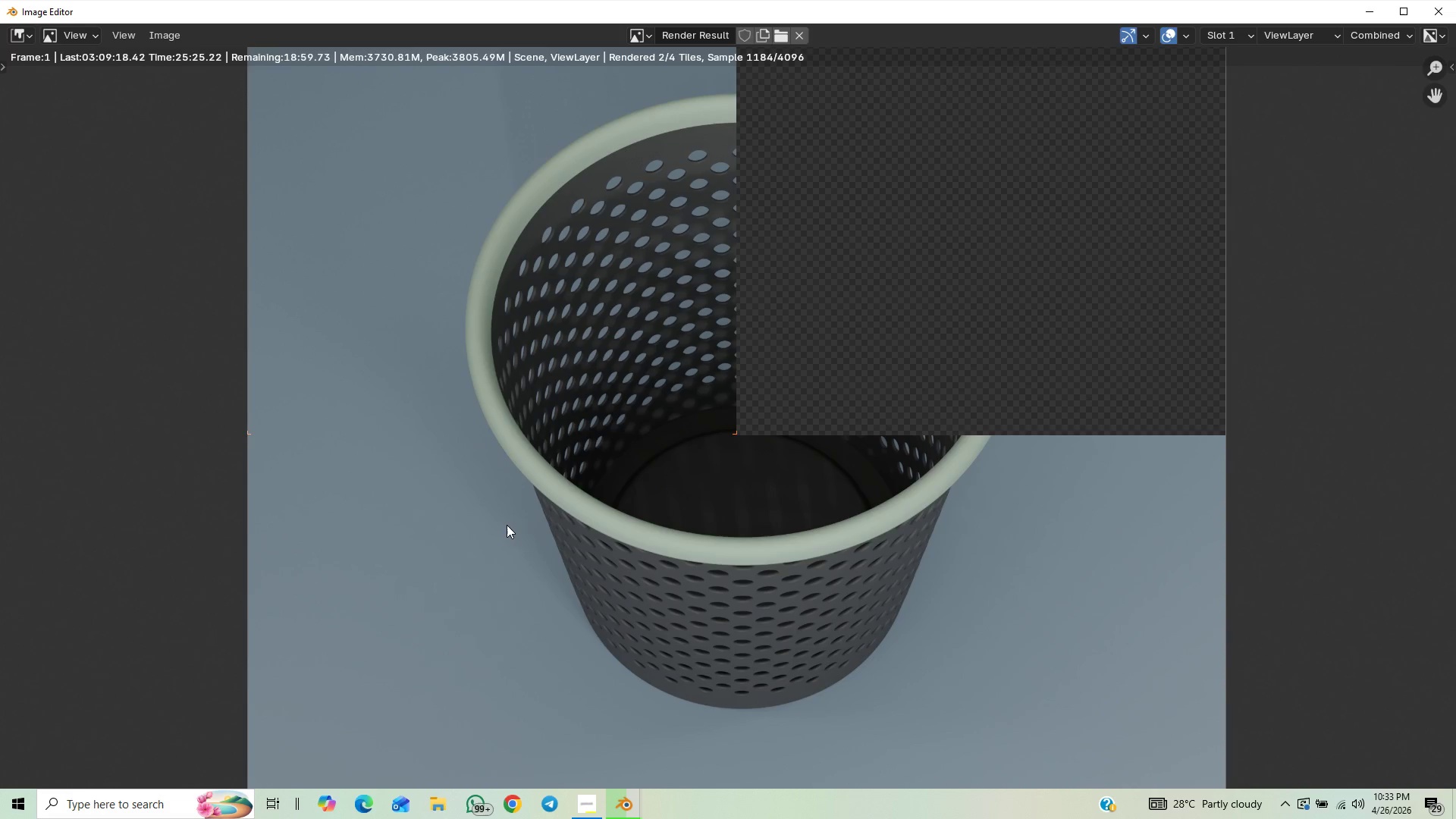 
scroll: coordinate [507, 525], scroll_direction: down, amount: 1.0
 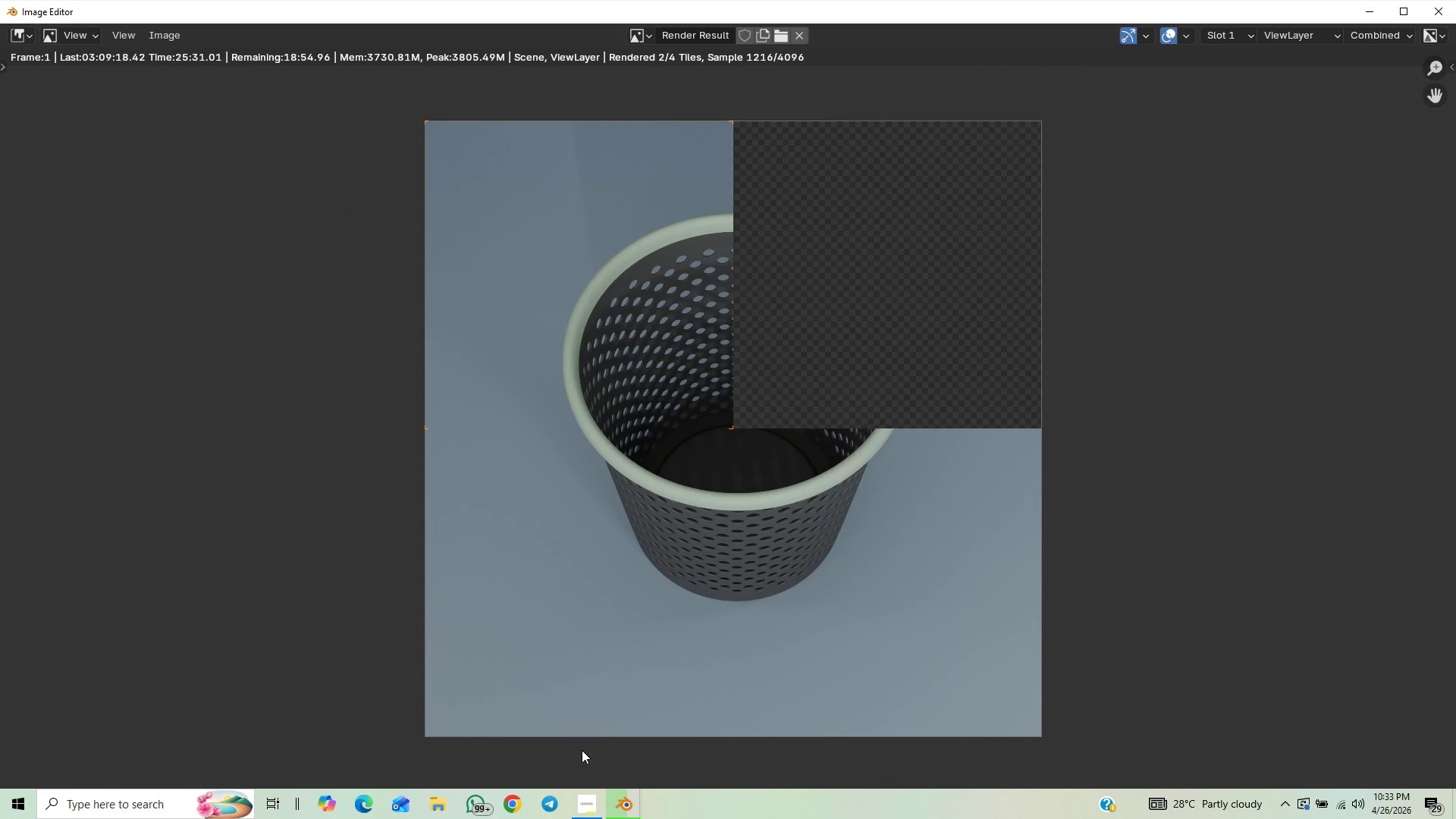 
left_click([583, 802])